 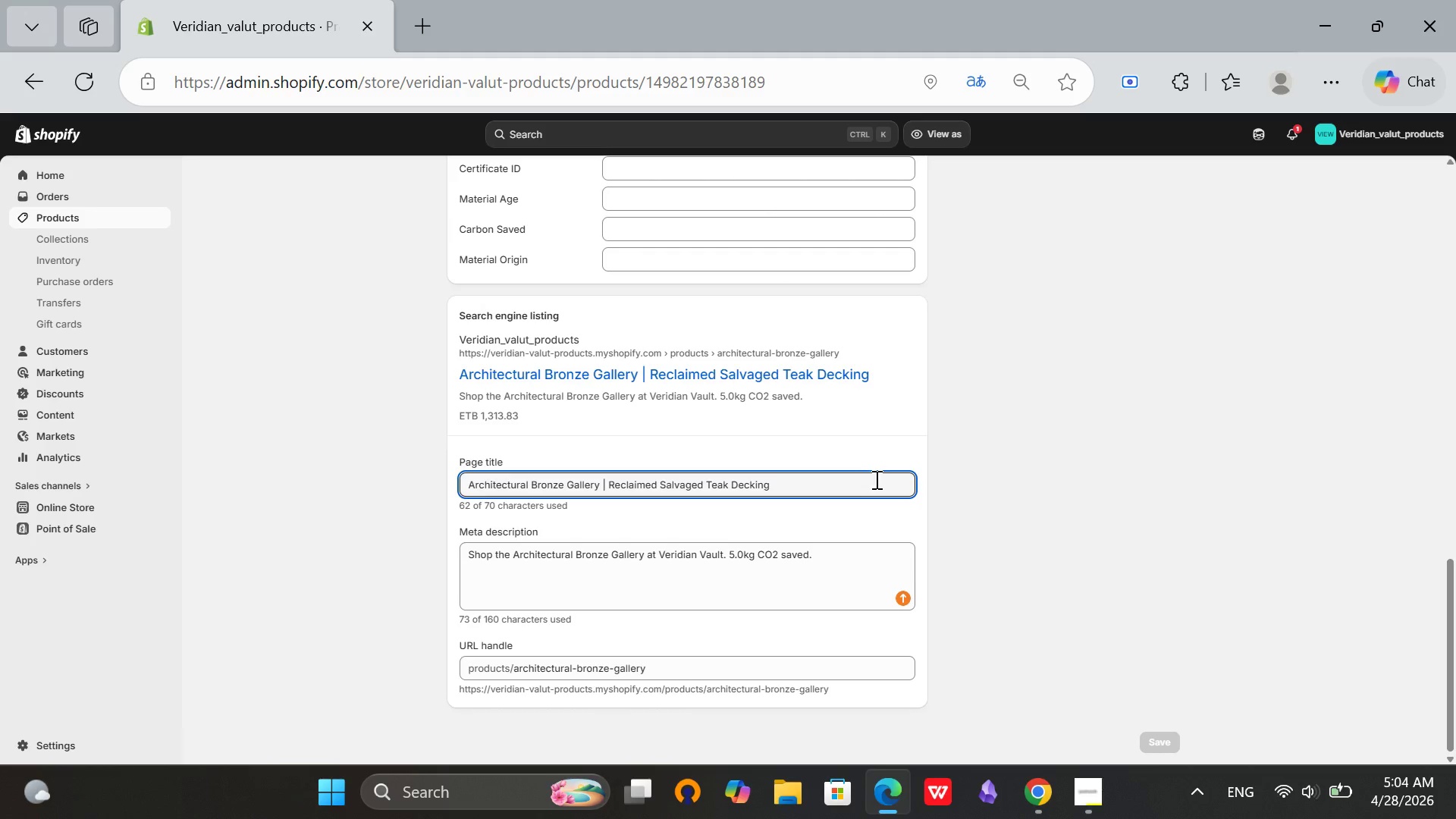 
scroll: coordinate [816, 477], scroll_direction: up, amount: 13.0
 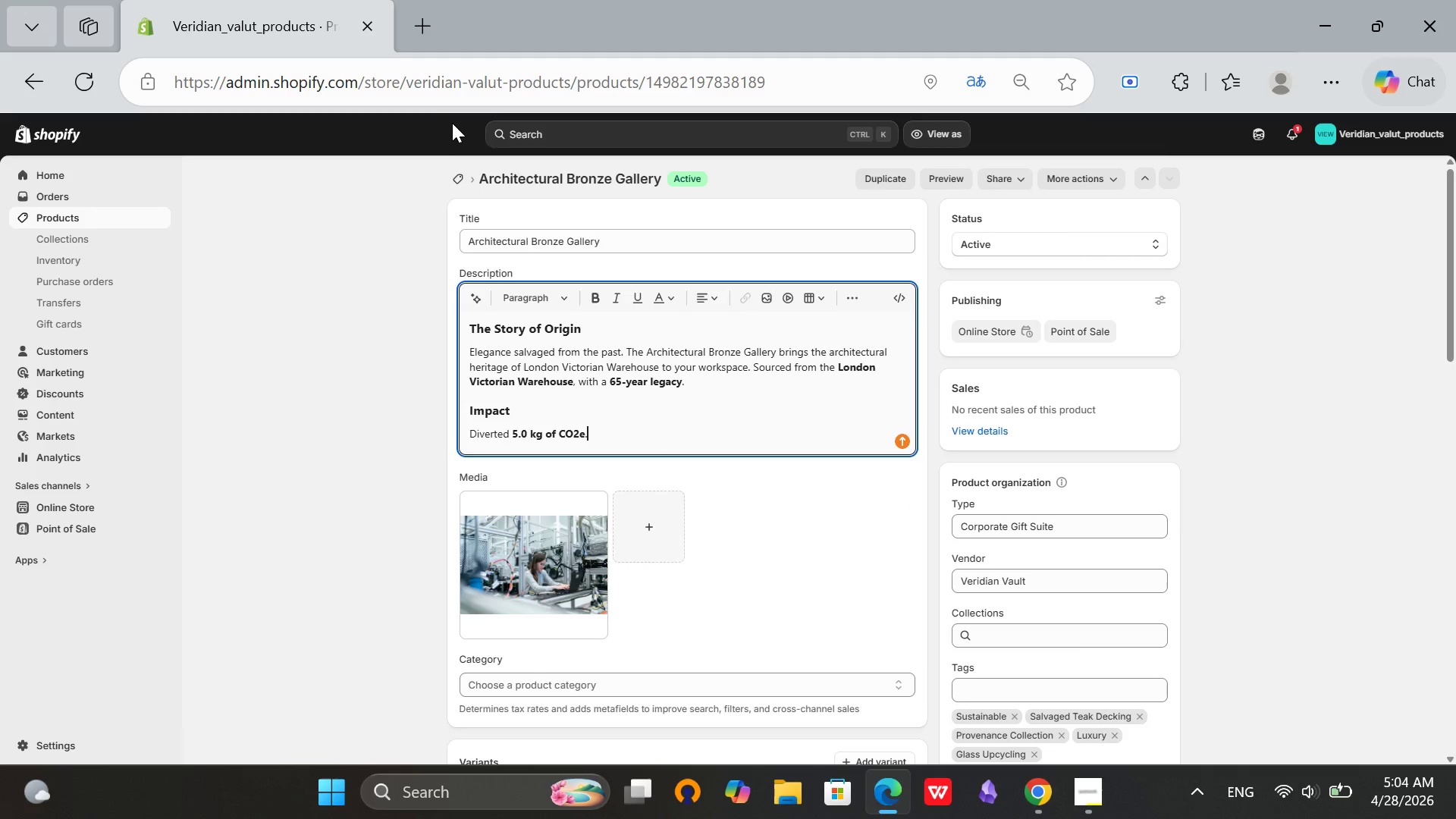 
left_click([457, 174])
 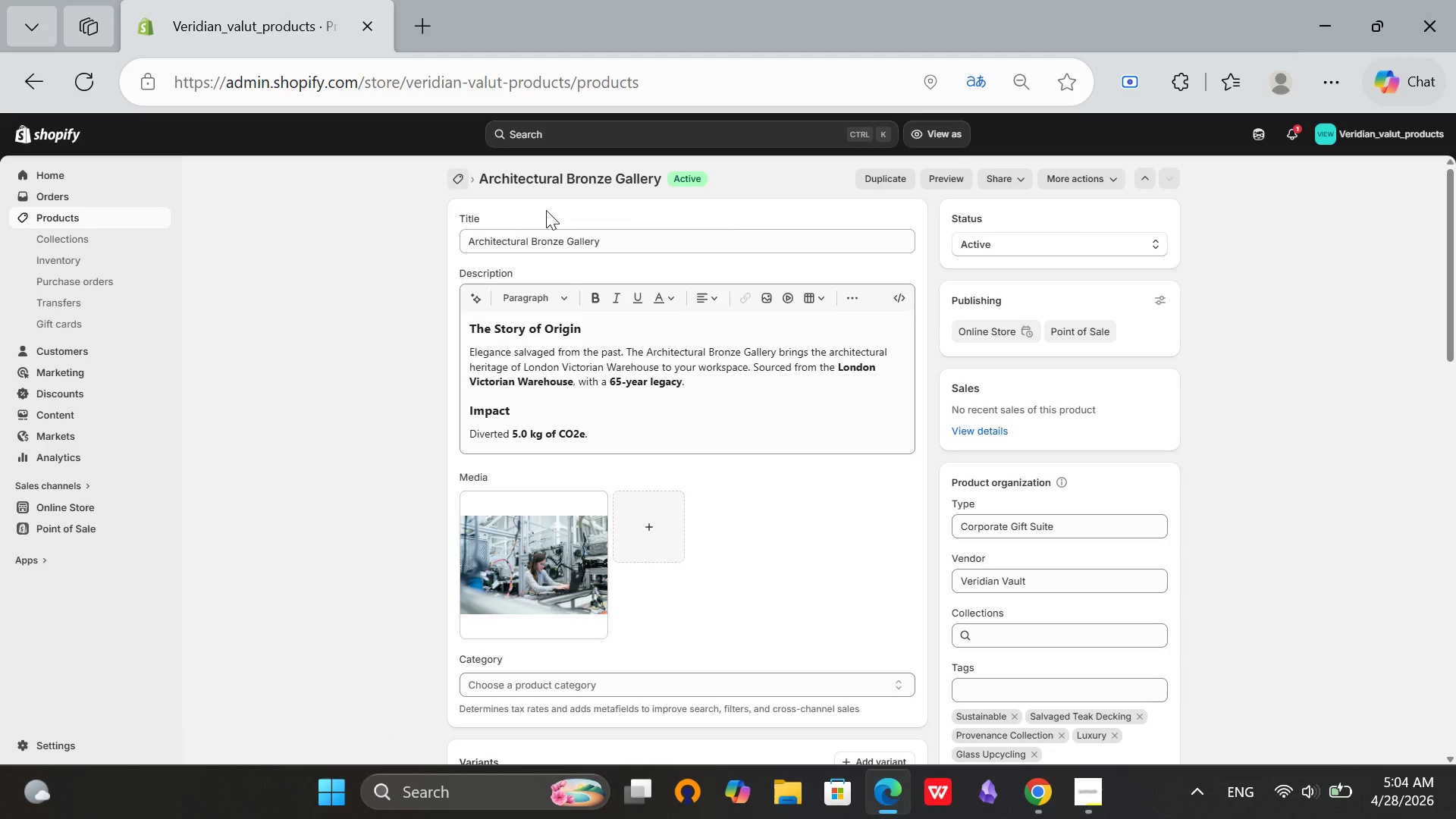 
scroll: coordinate [1034, 412], scroll_direction: down, amount: 20.0
 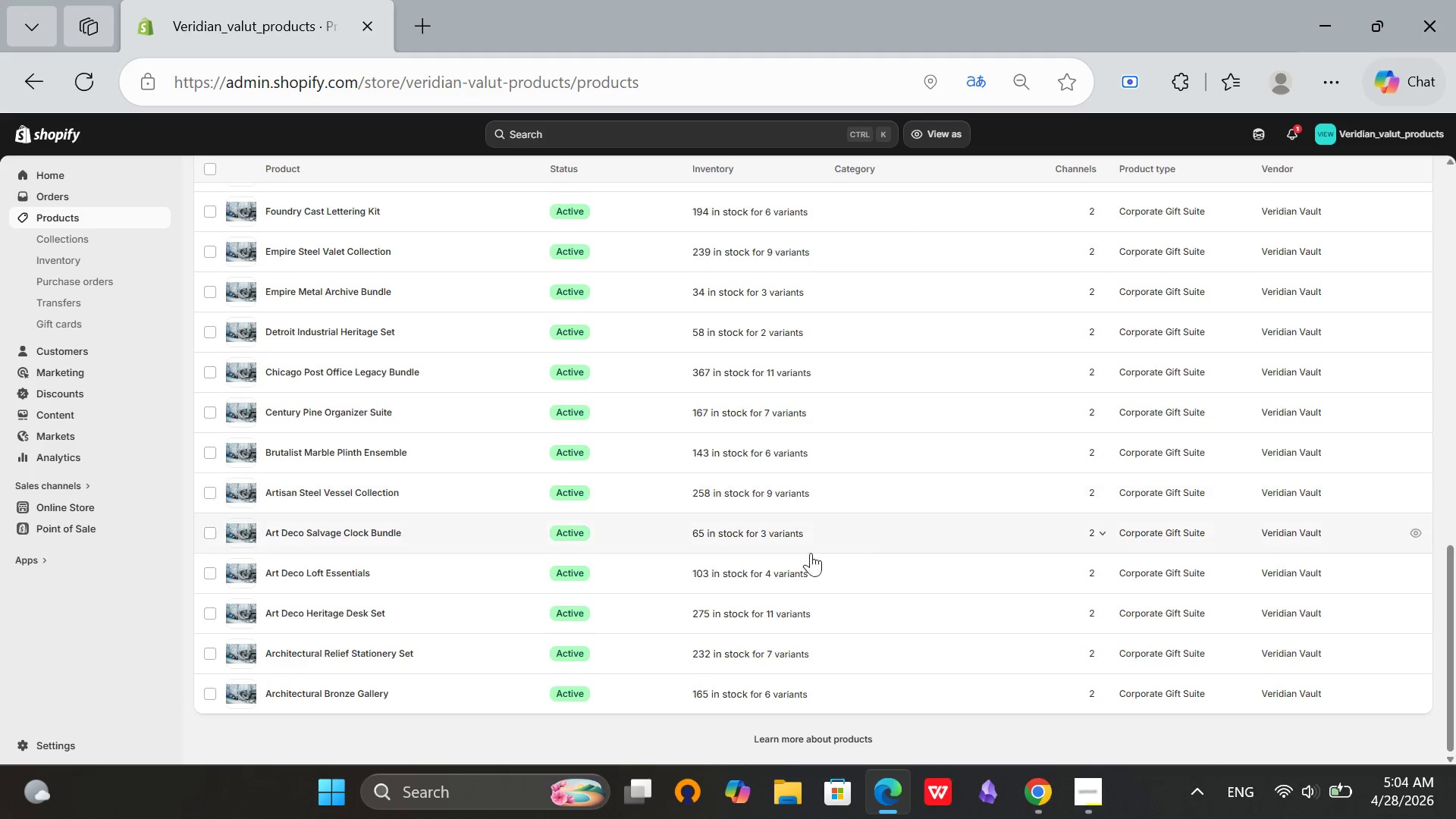 
scroll: coordinate [774, 561], scroll_direction: up, amount: 14.0
 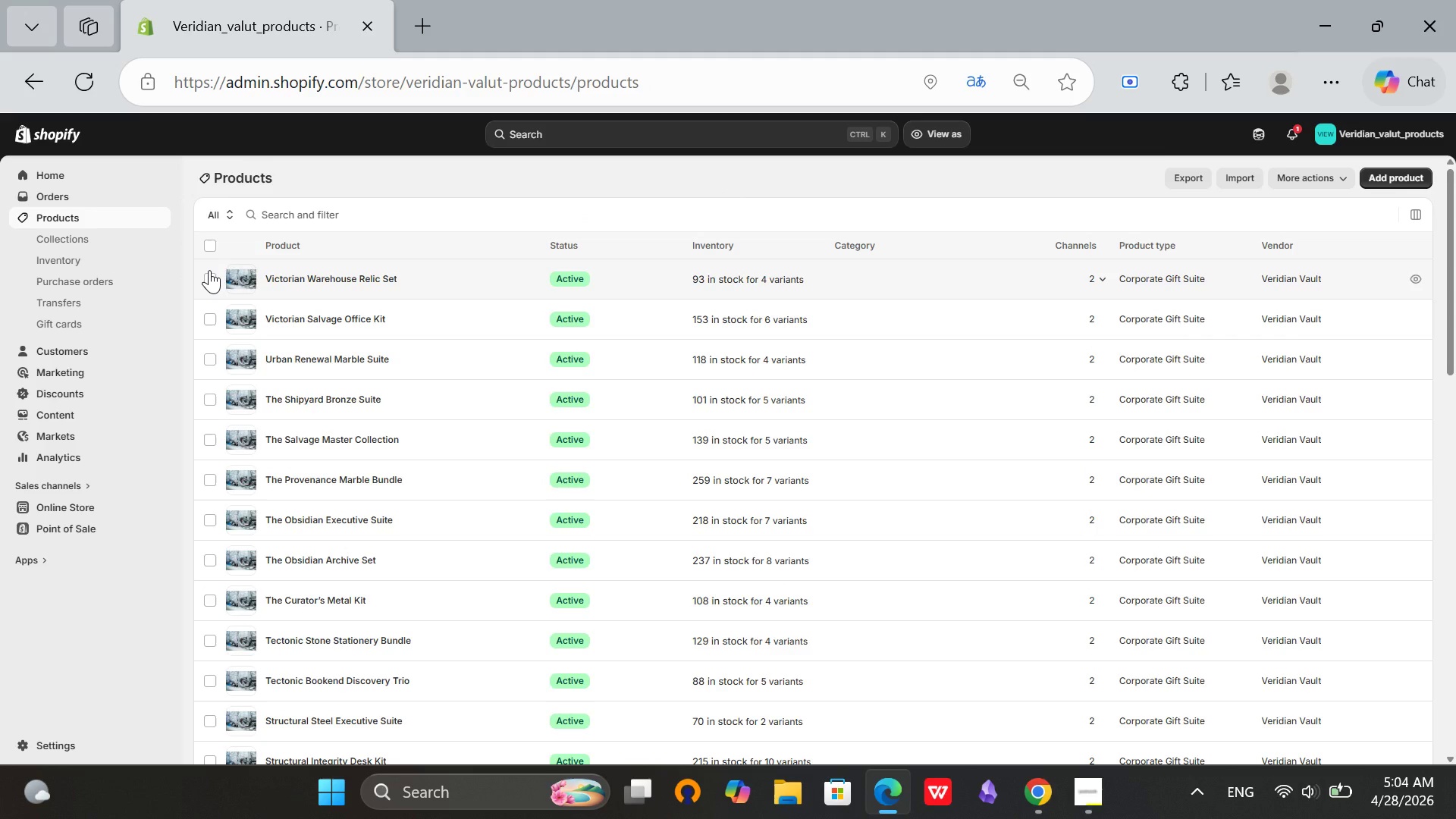 
wait(17.69)
 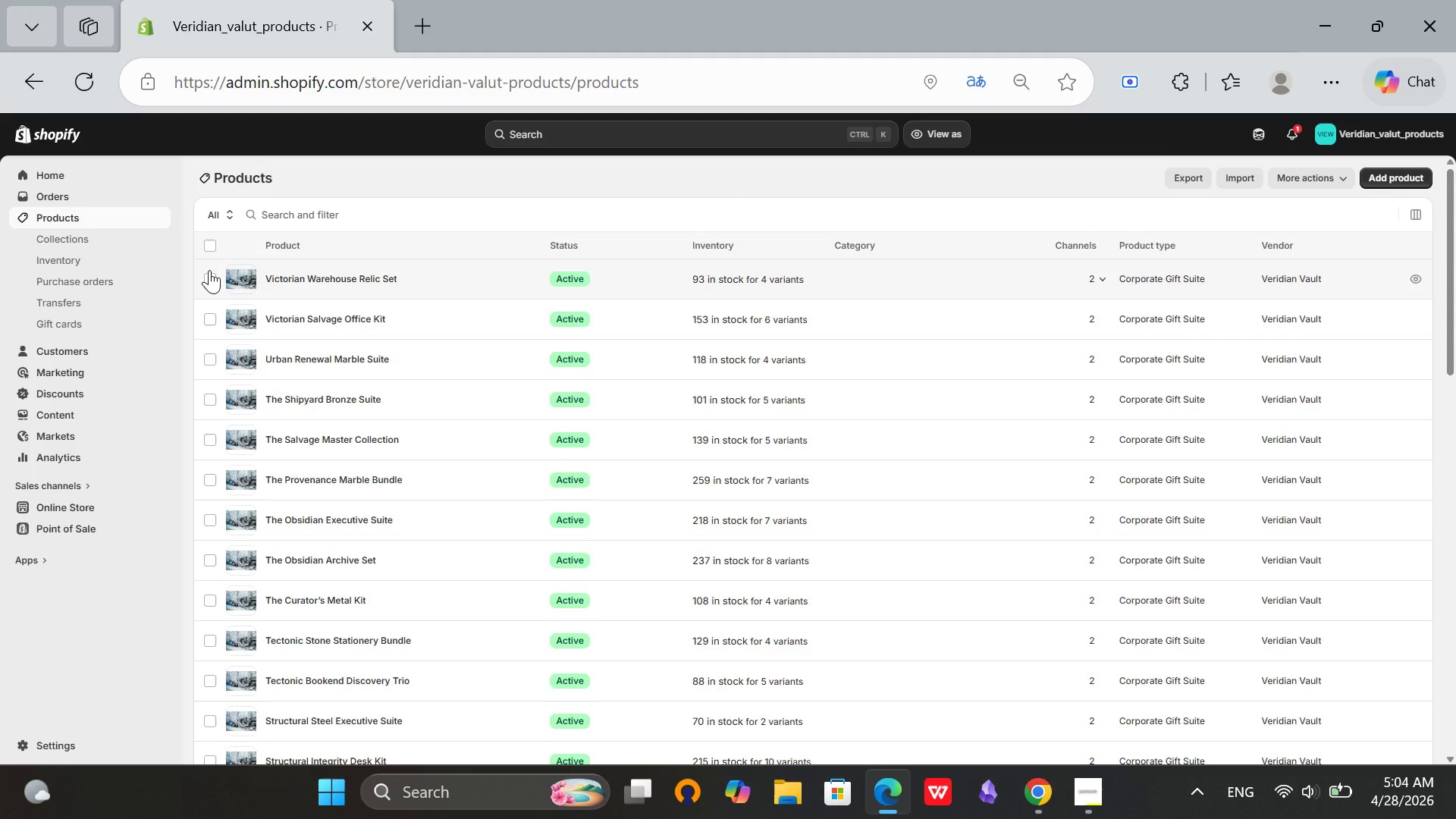 
scroll: coordinate [158, 283], scroll_direction: down, amount: 1.0
 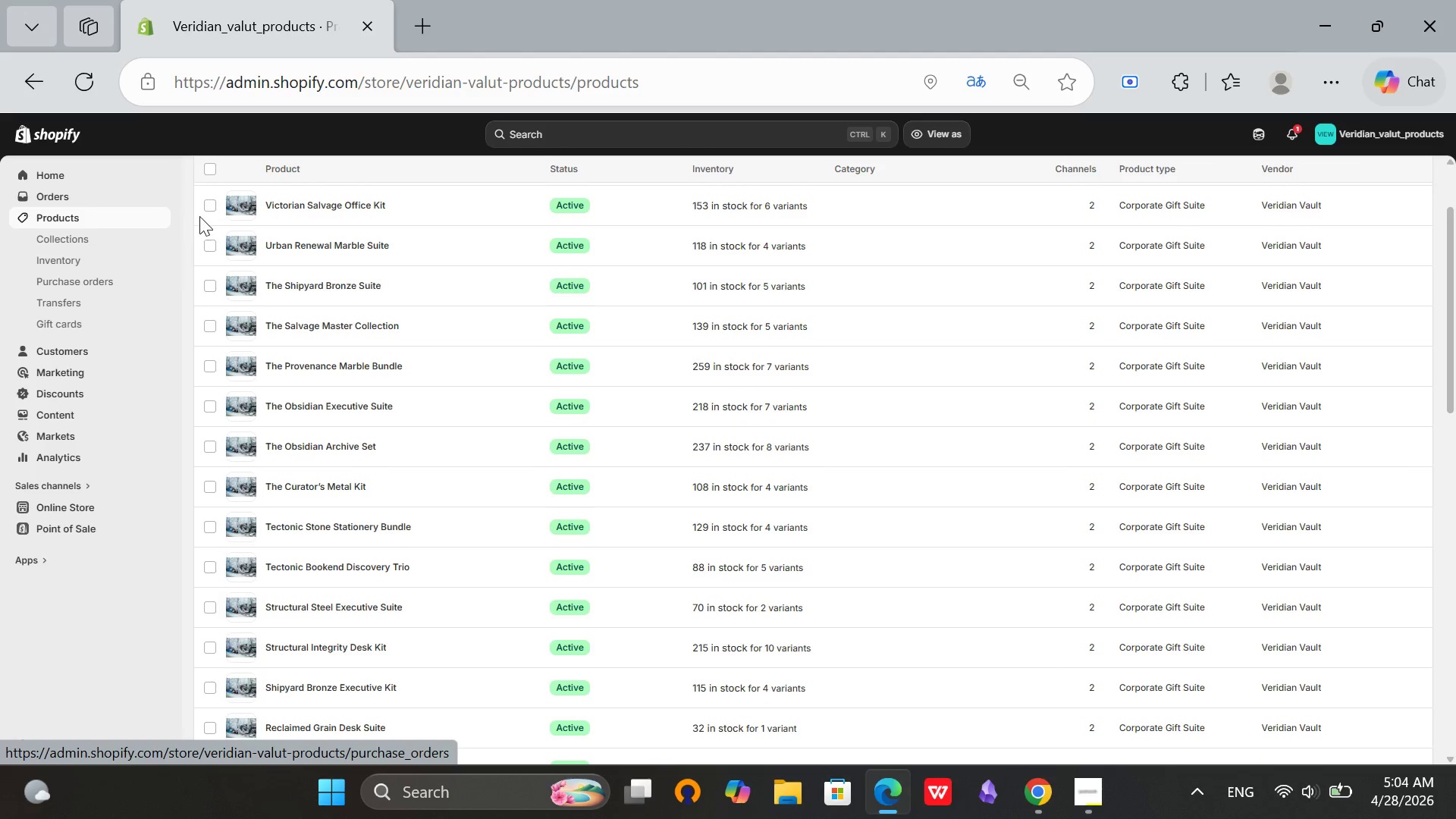 
scroll: coordinate [285, 228], scroll_direction: up, amount: 4.0
 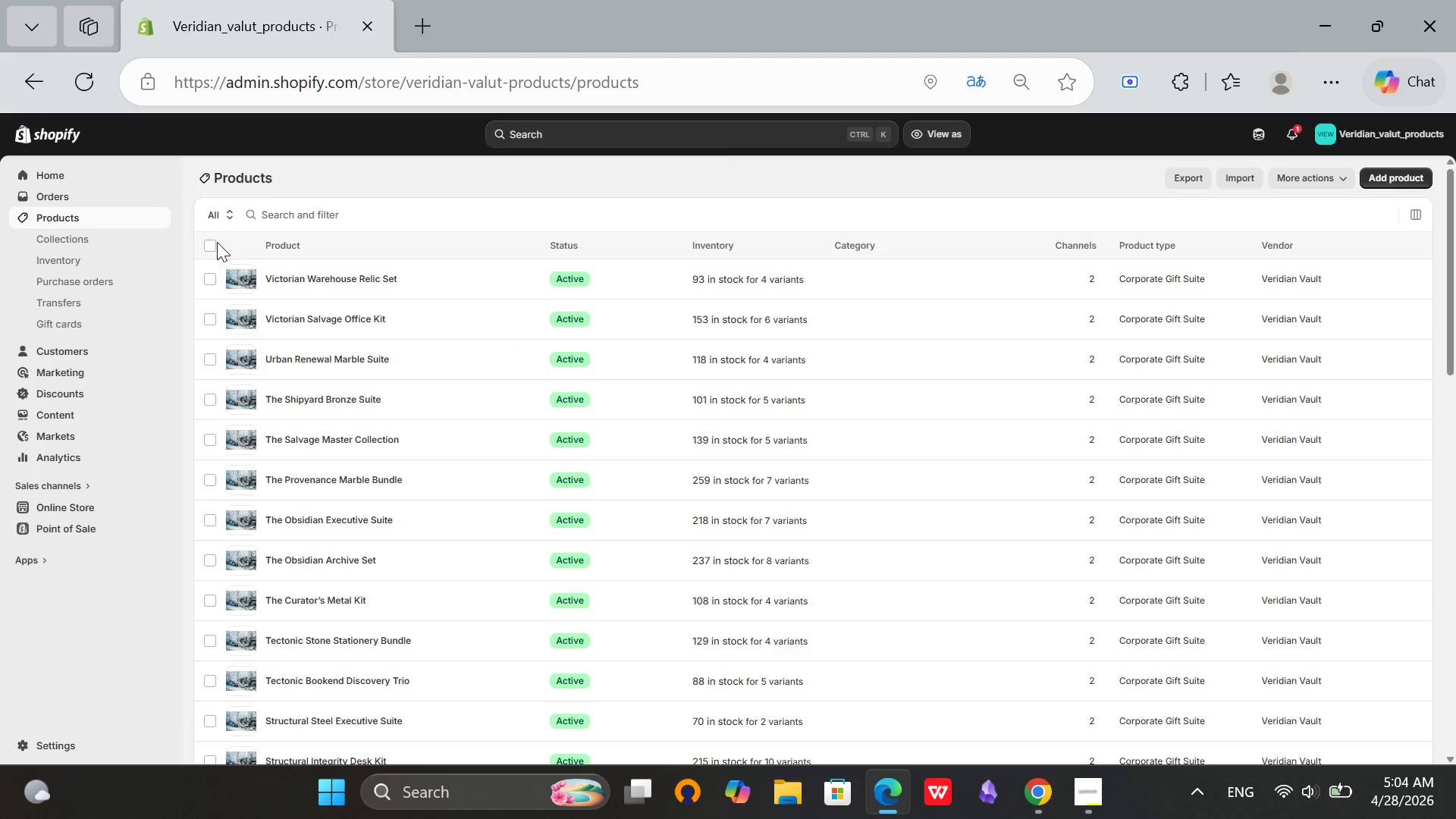 
left_click([216, 242])
 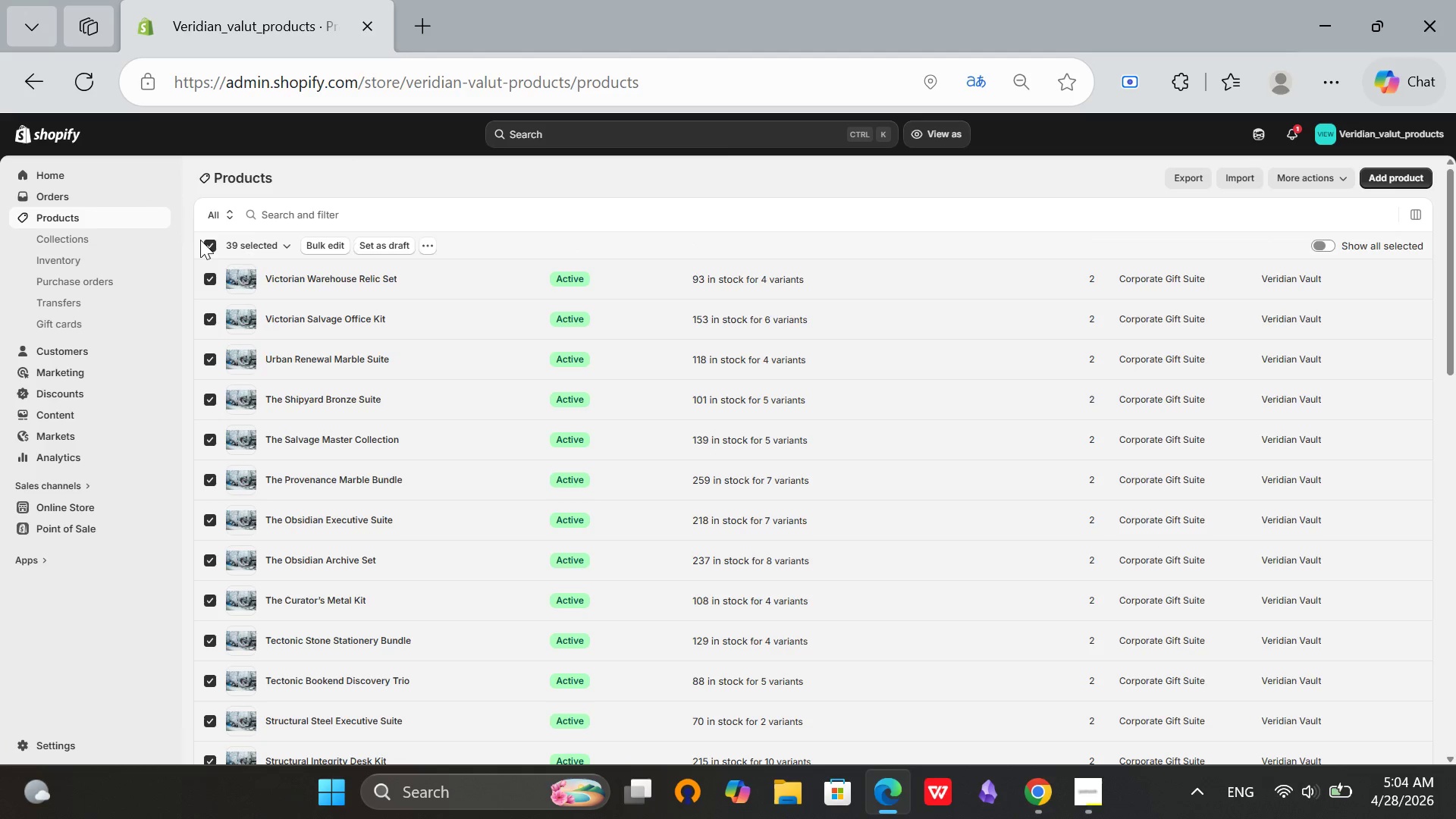 
left_click([210, 248])
 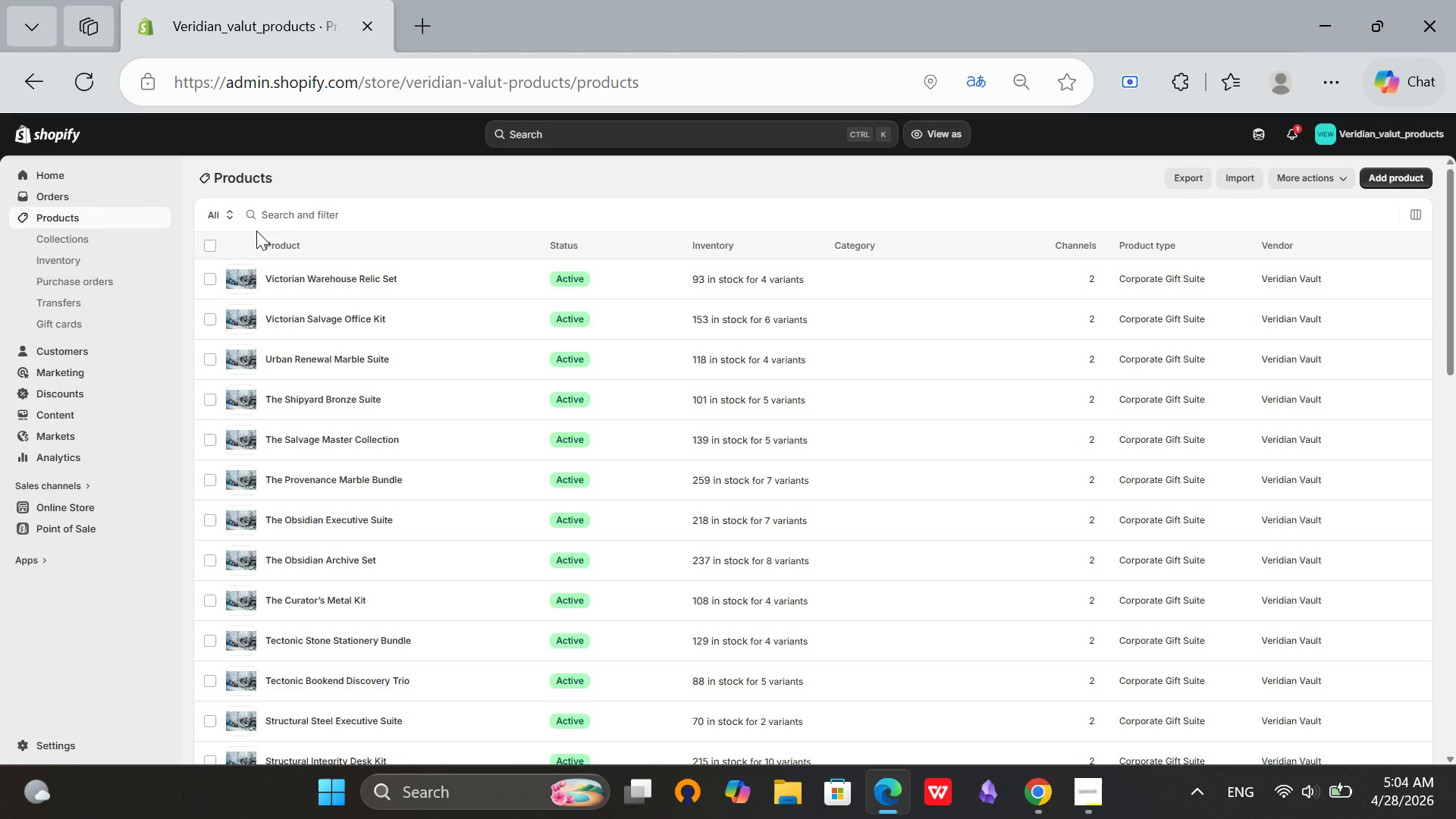 
wait(15.83)
 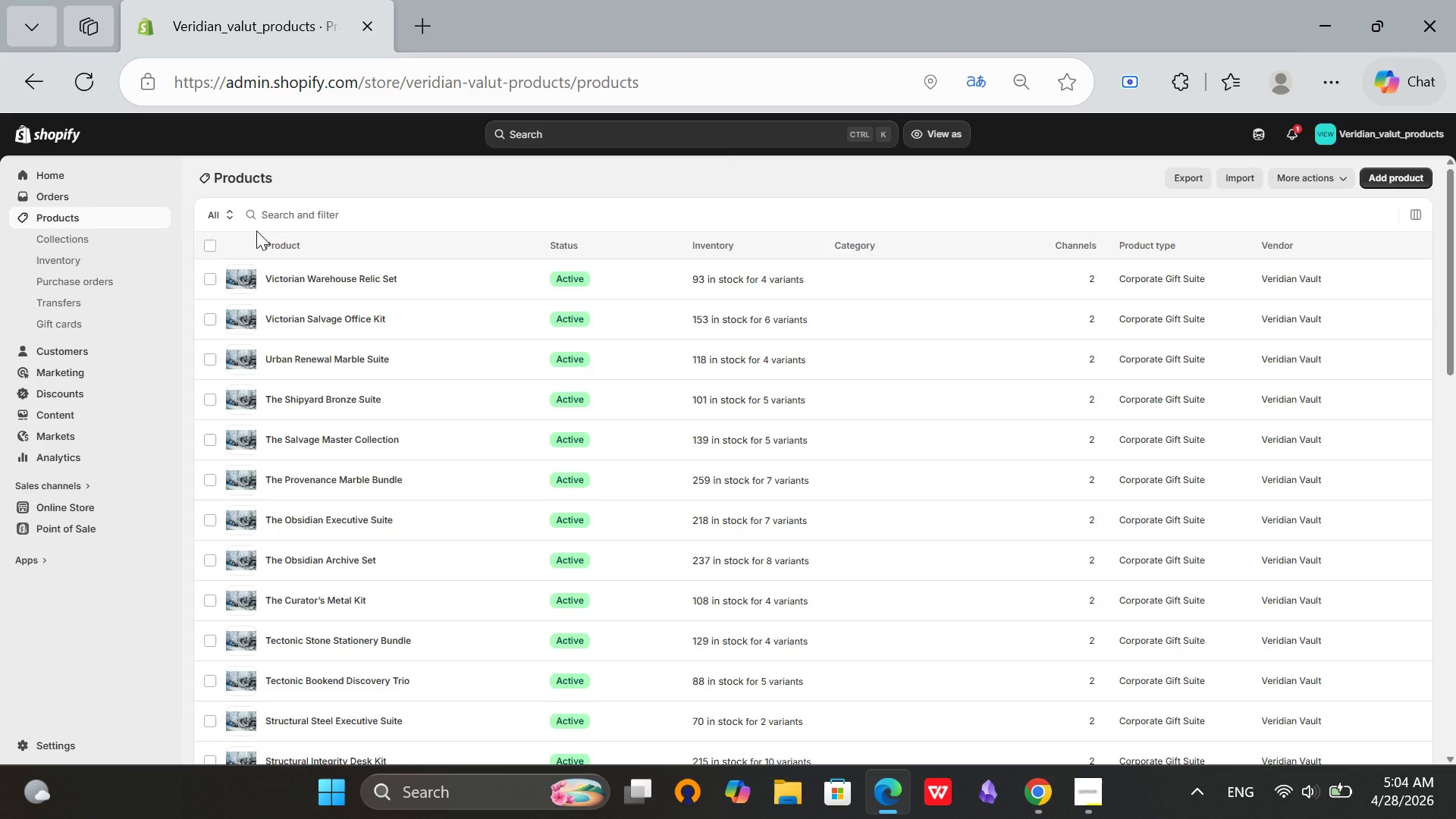 
scroll: coordinate [256, 231], scroll_direction: up, amount: 7.0
 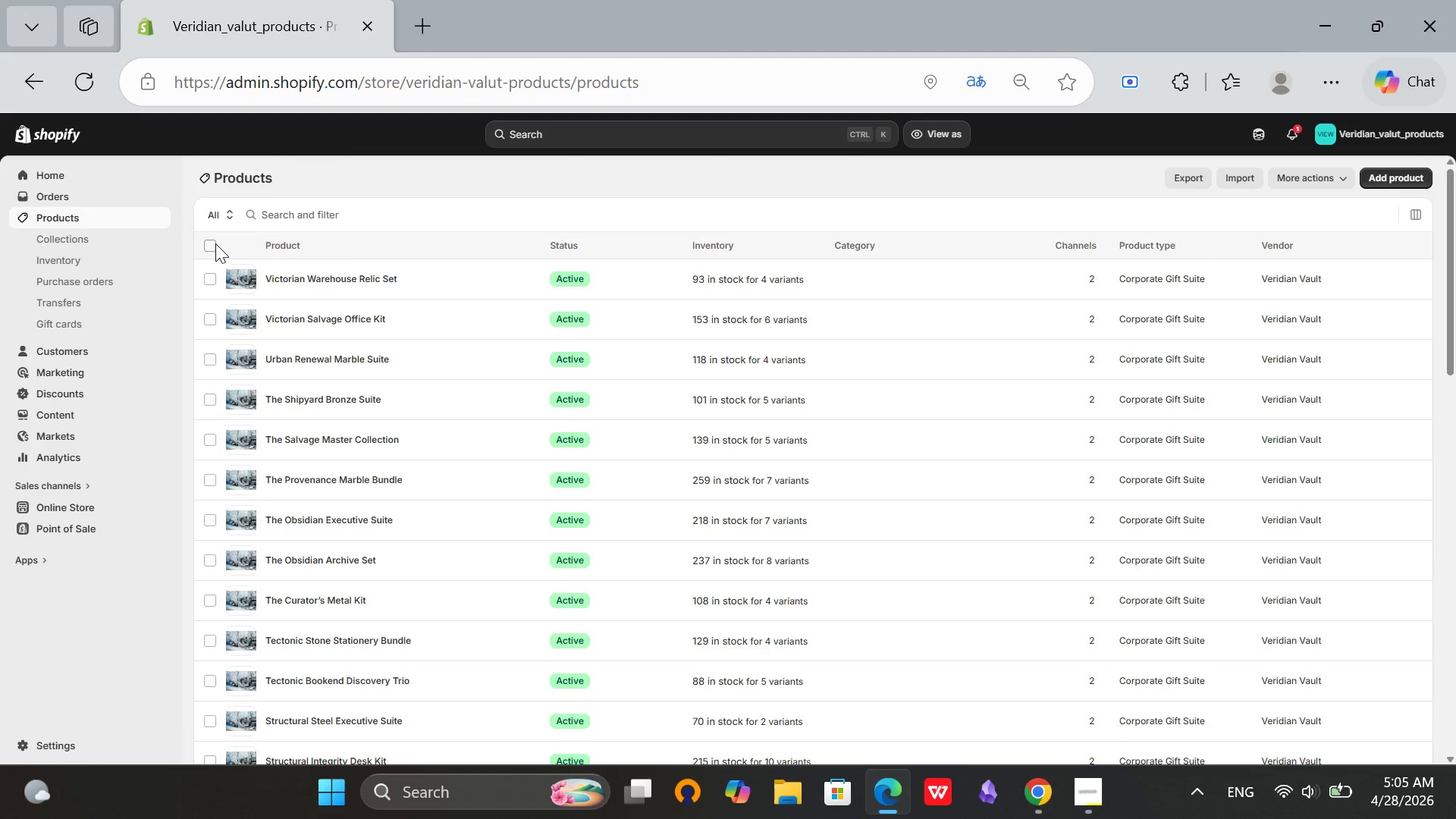 
left_click([215, 243])
 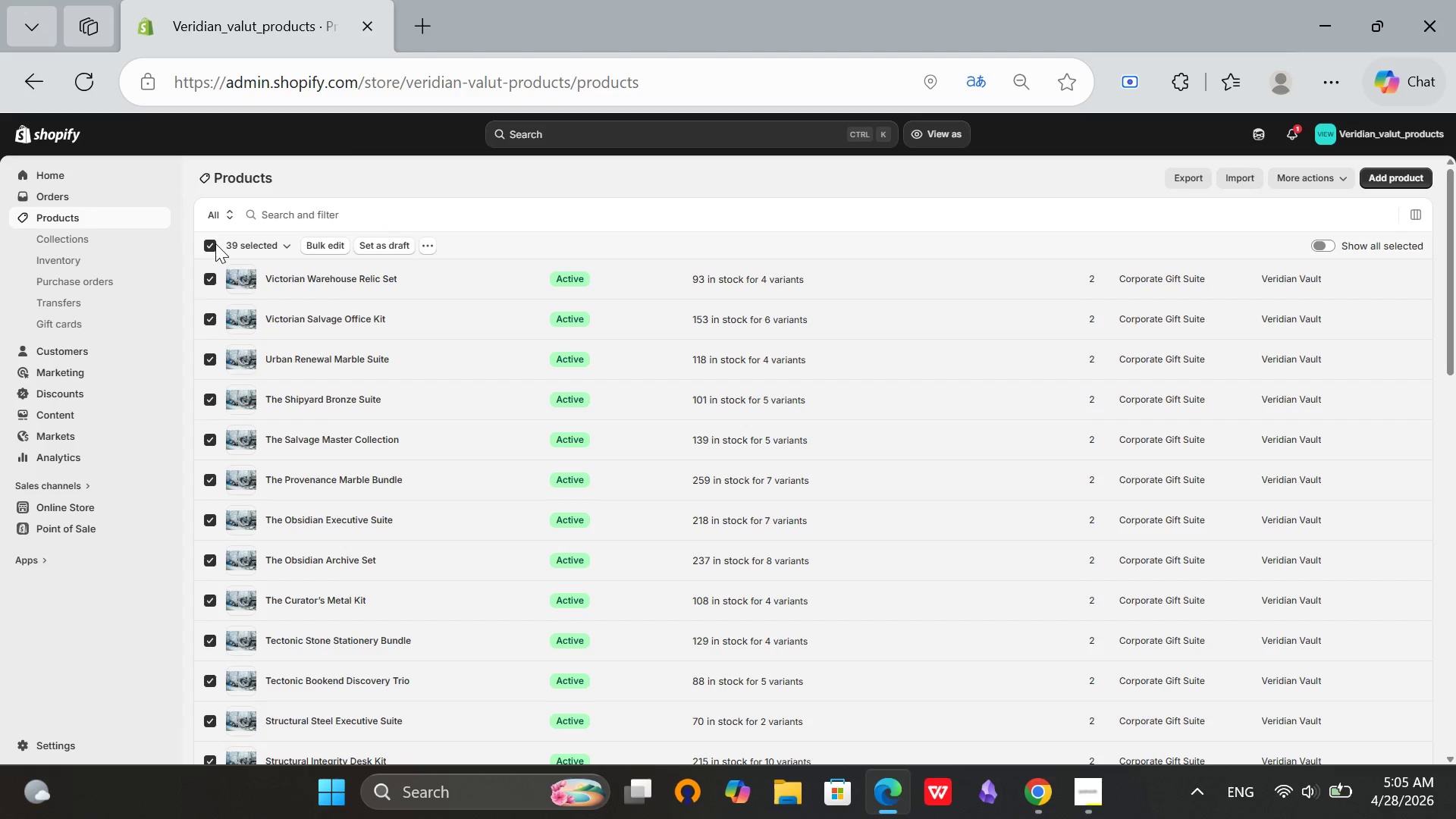 
left_click([215, 243])
 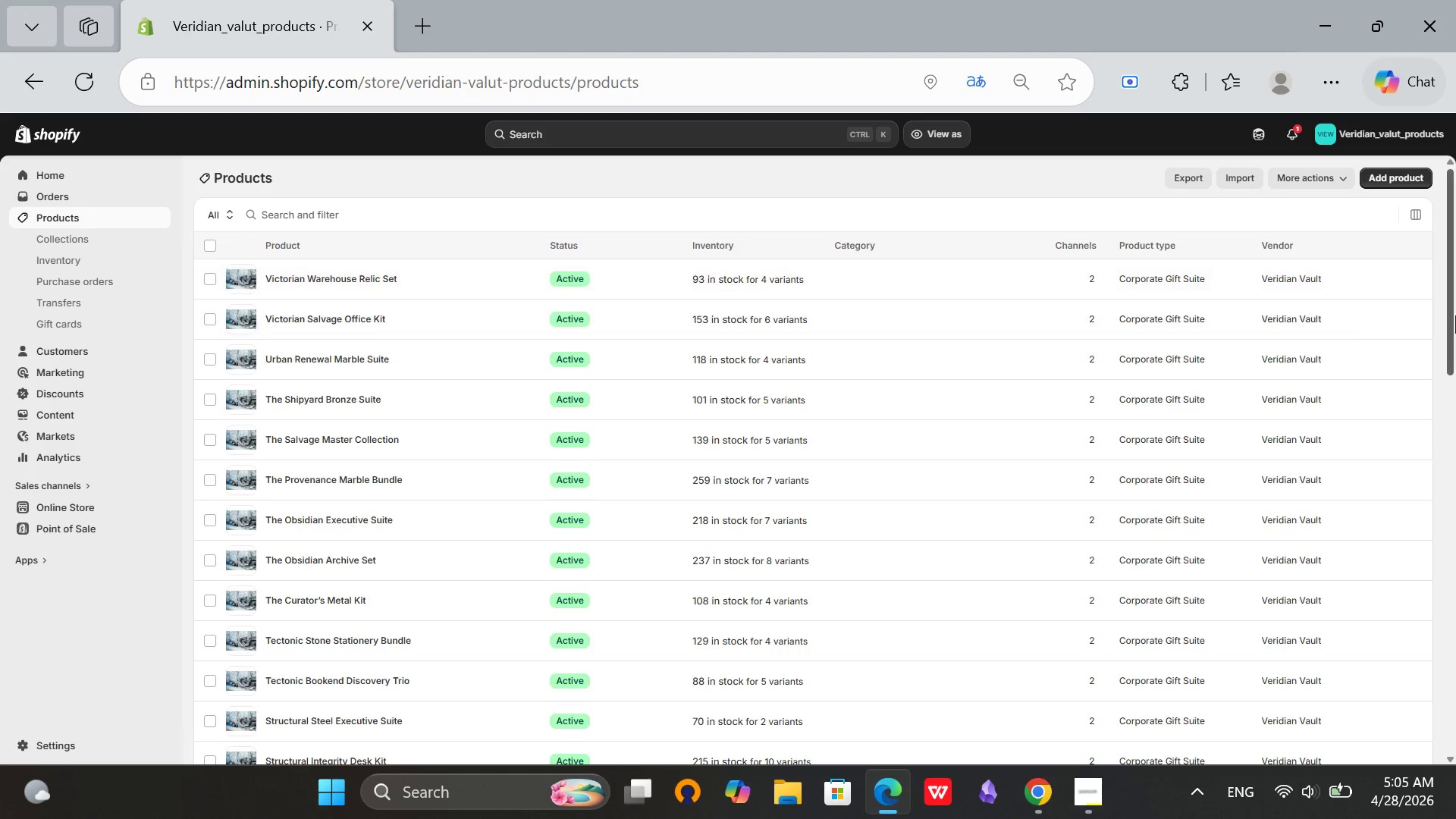 
left_click_drag(start_coordinate=[1455, 316], to_coordinate=[1436, 776])
 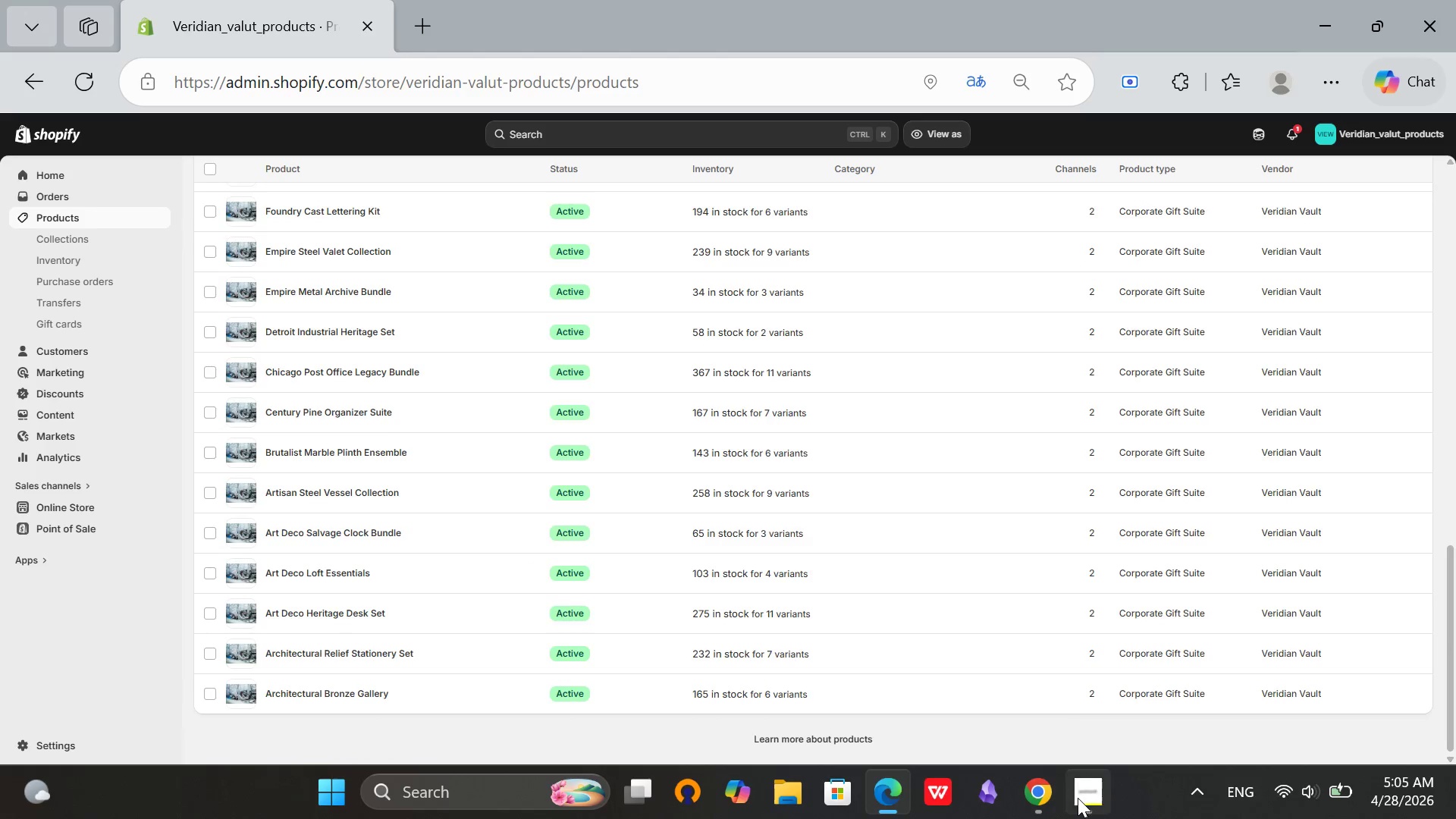 
left_click([1077, 798])